 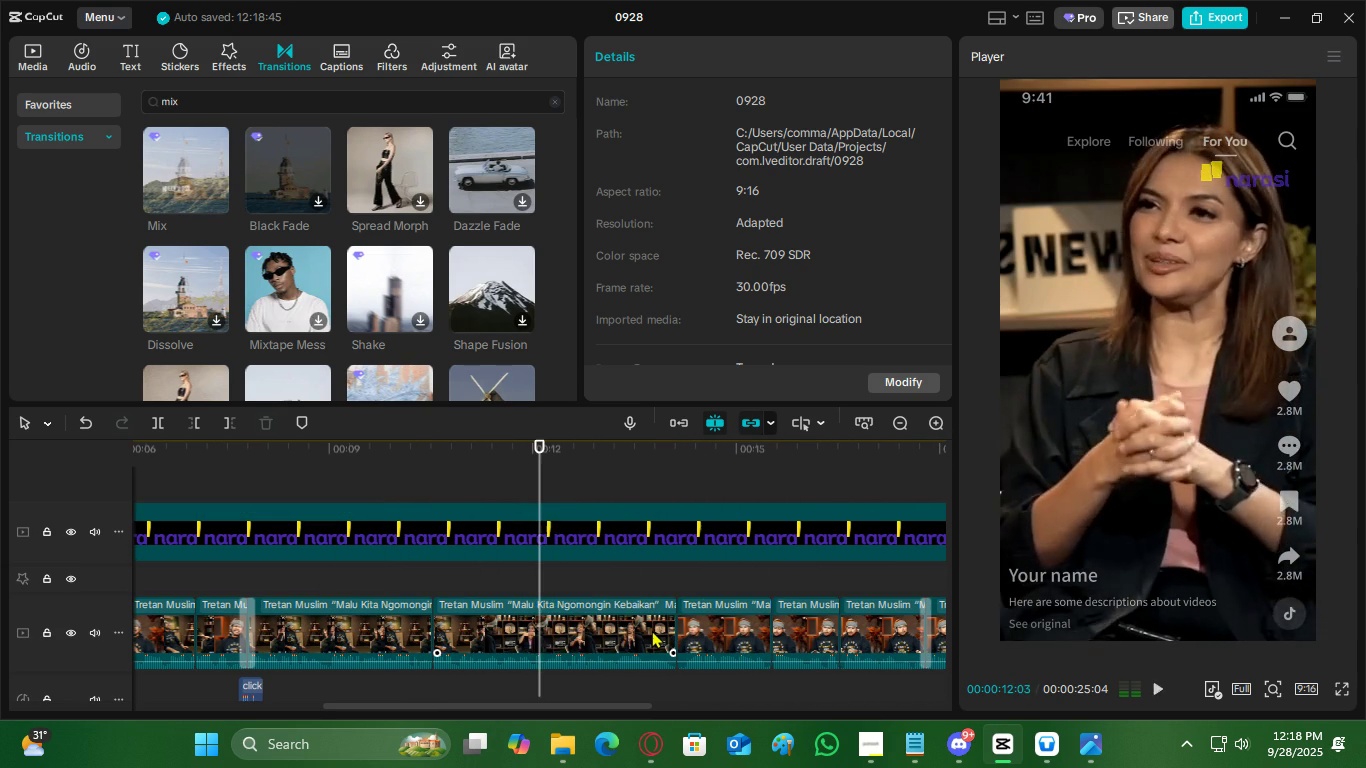 
key(Space)
 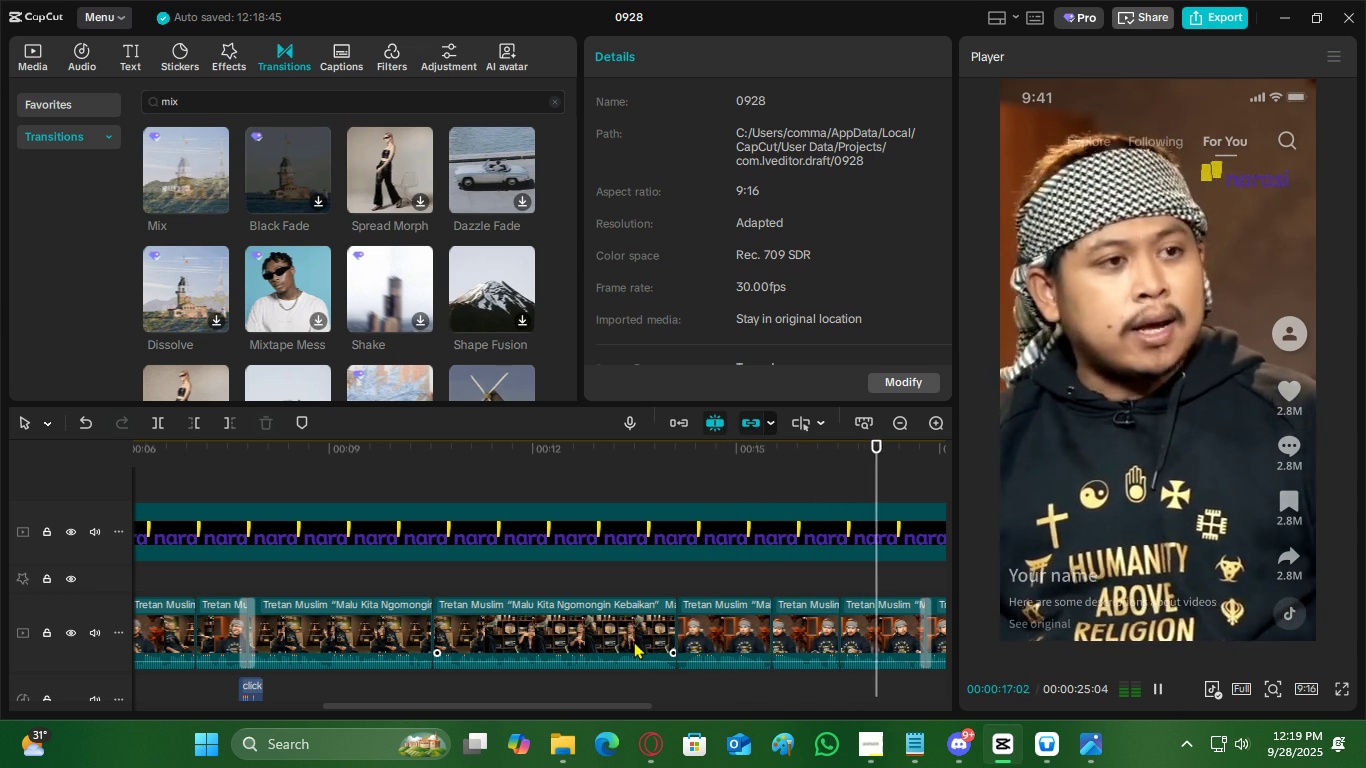 
wait(6.6)
 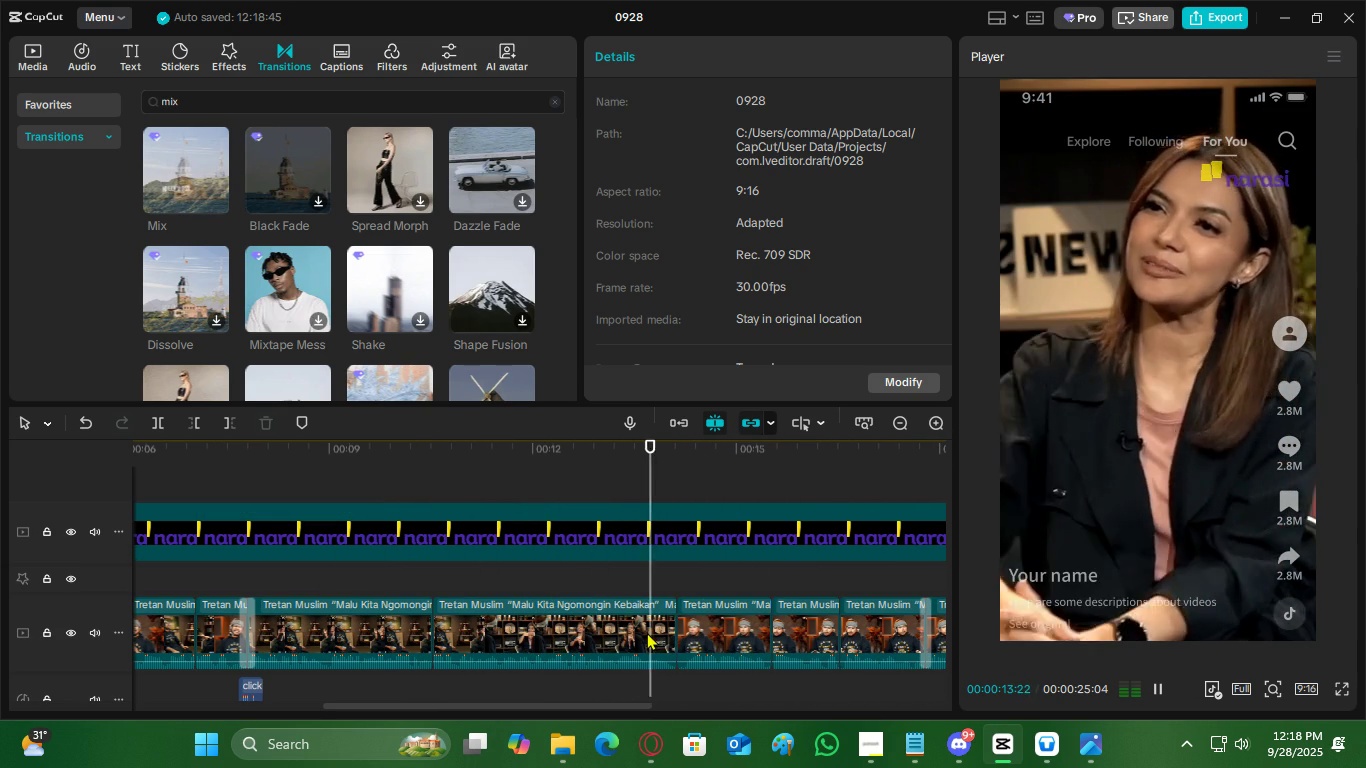 
key(Space)
 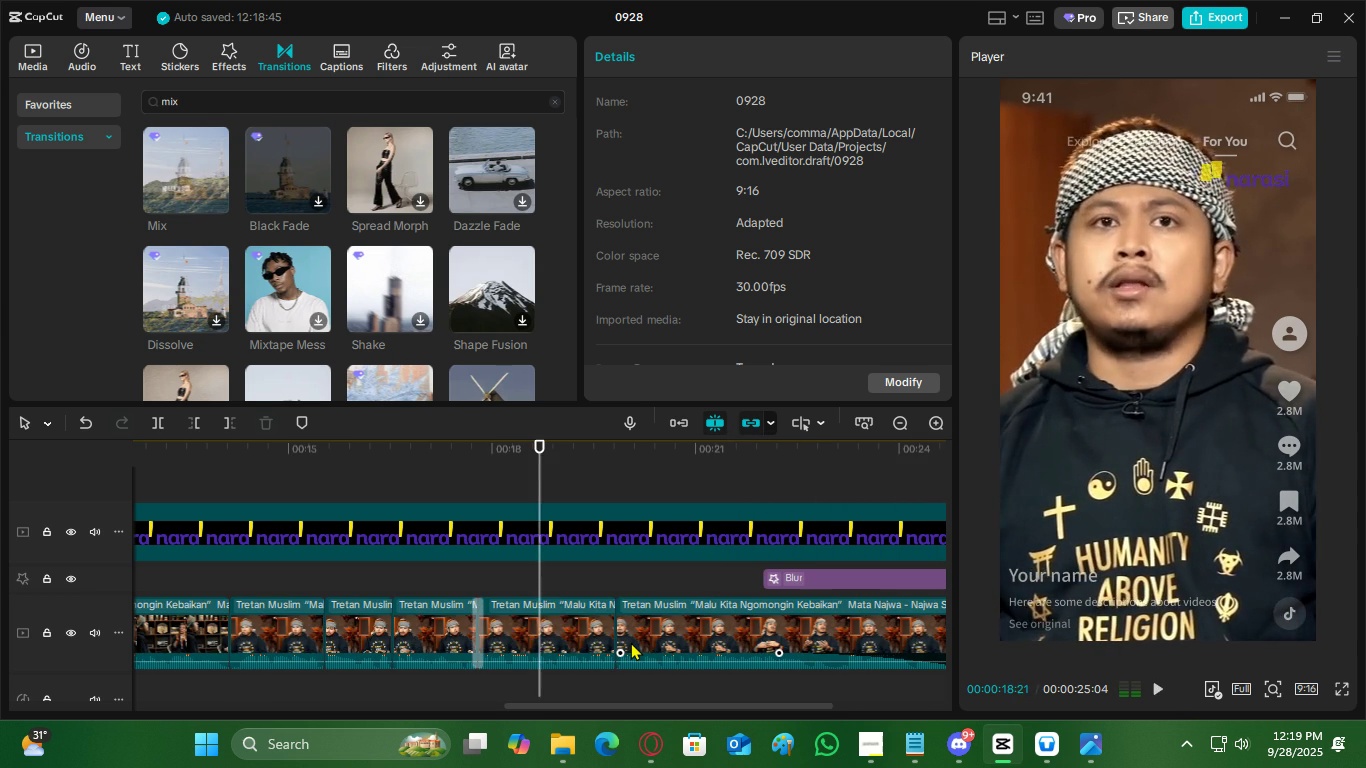 
key(Space)